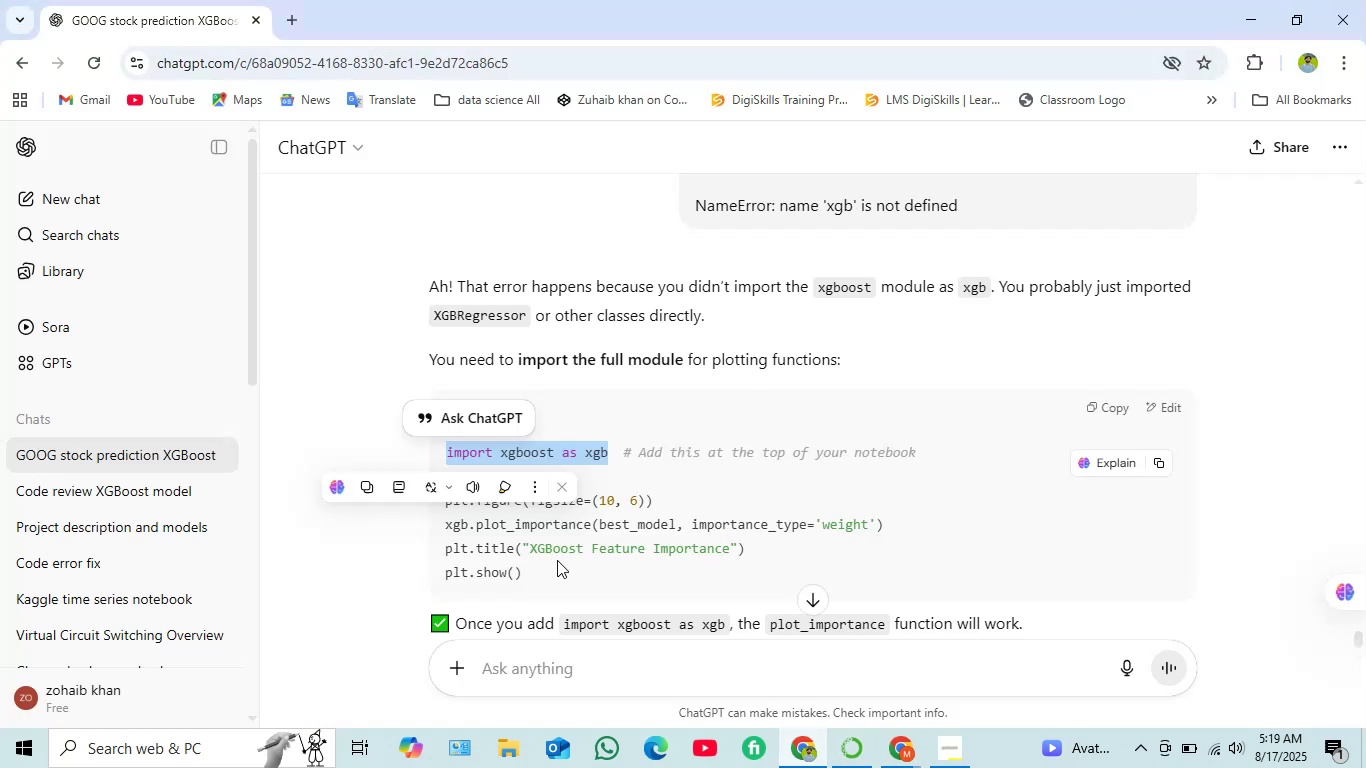 
left_click([542, 671])
 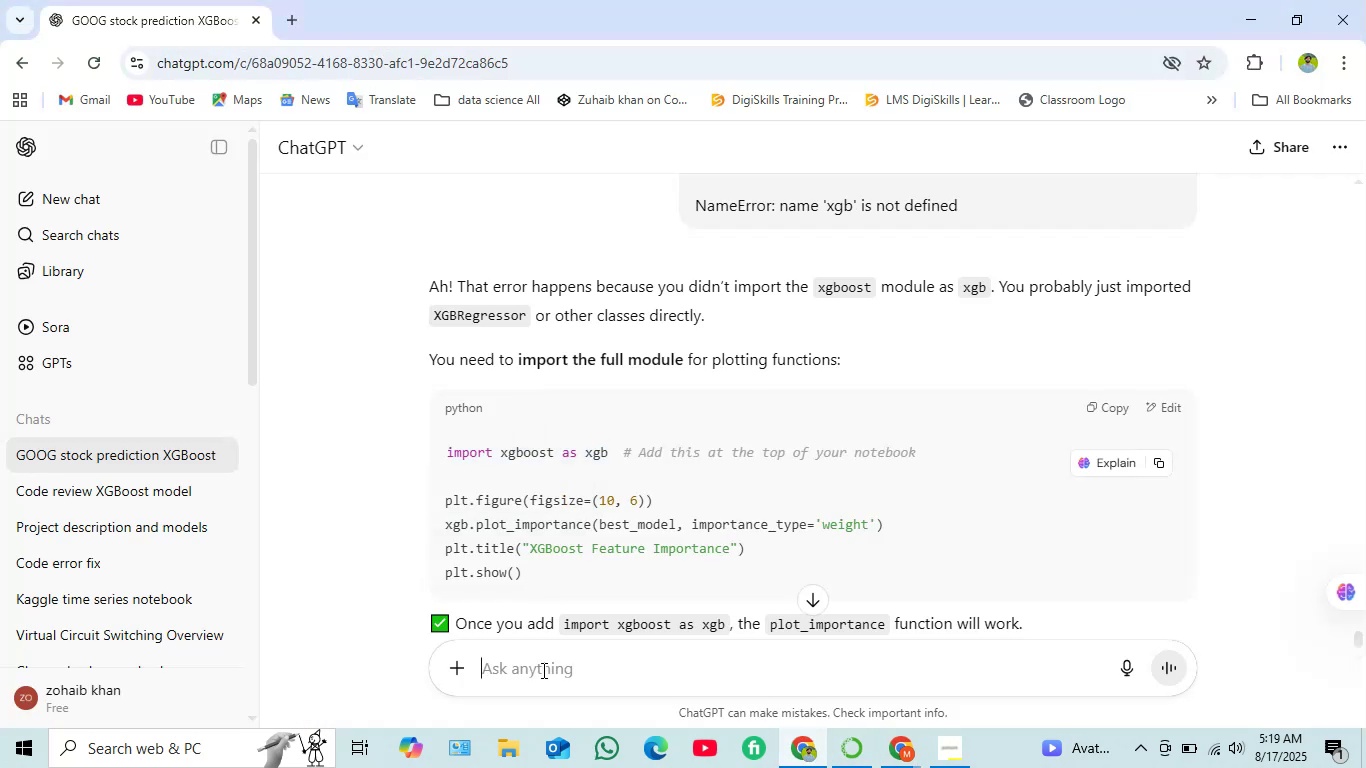 
key(Control+V)
 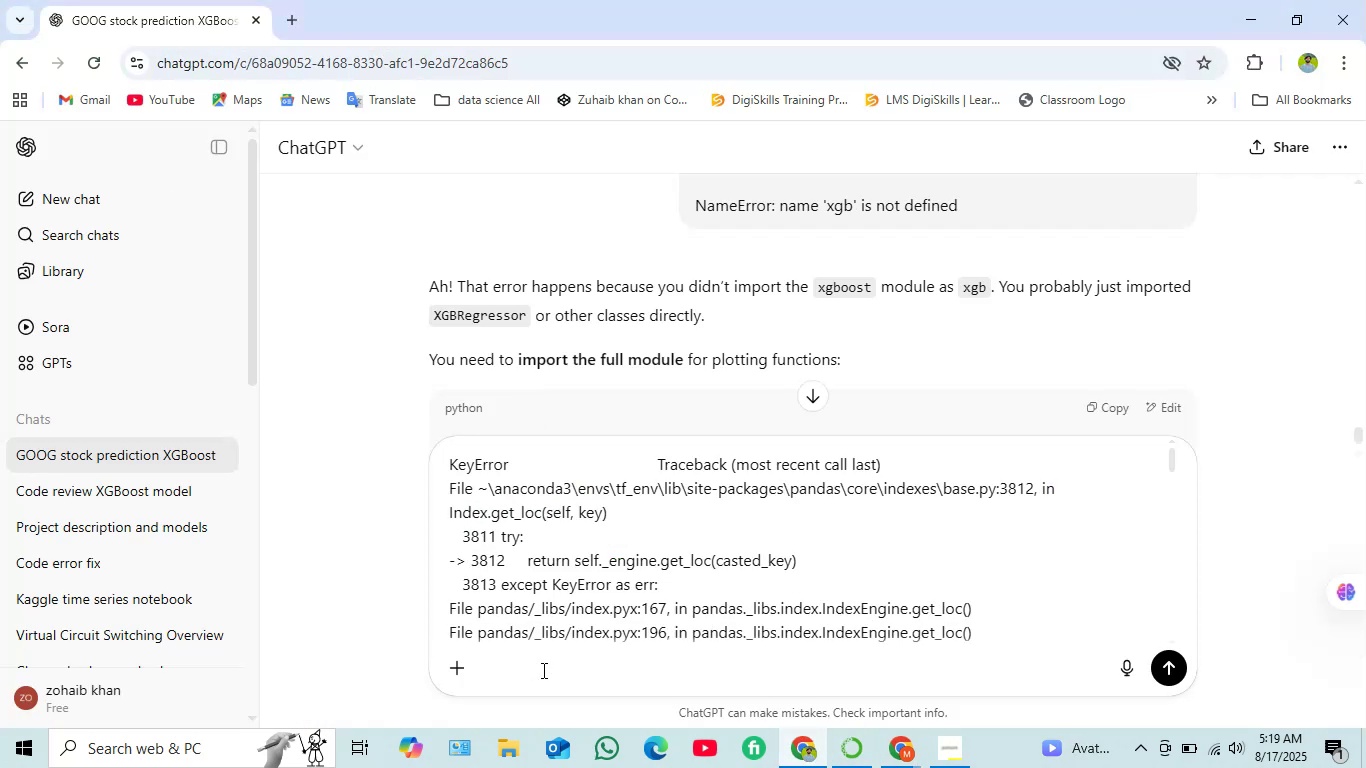 
key(Enter)
 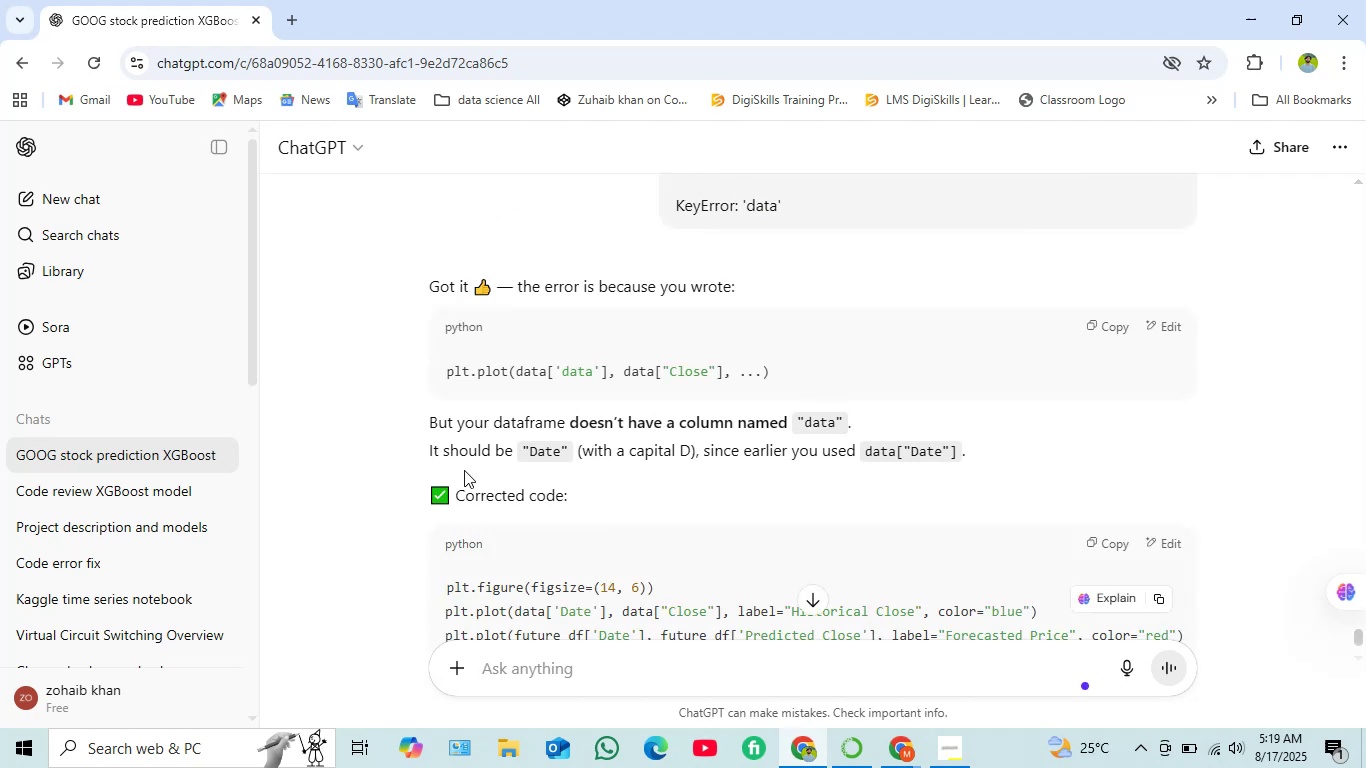 
wait(14.08)
 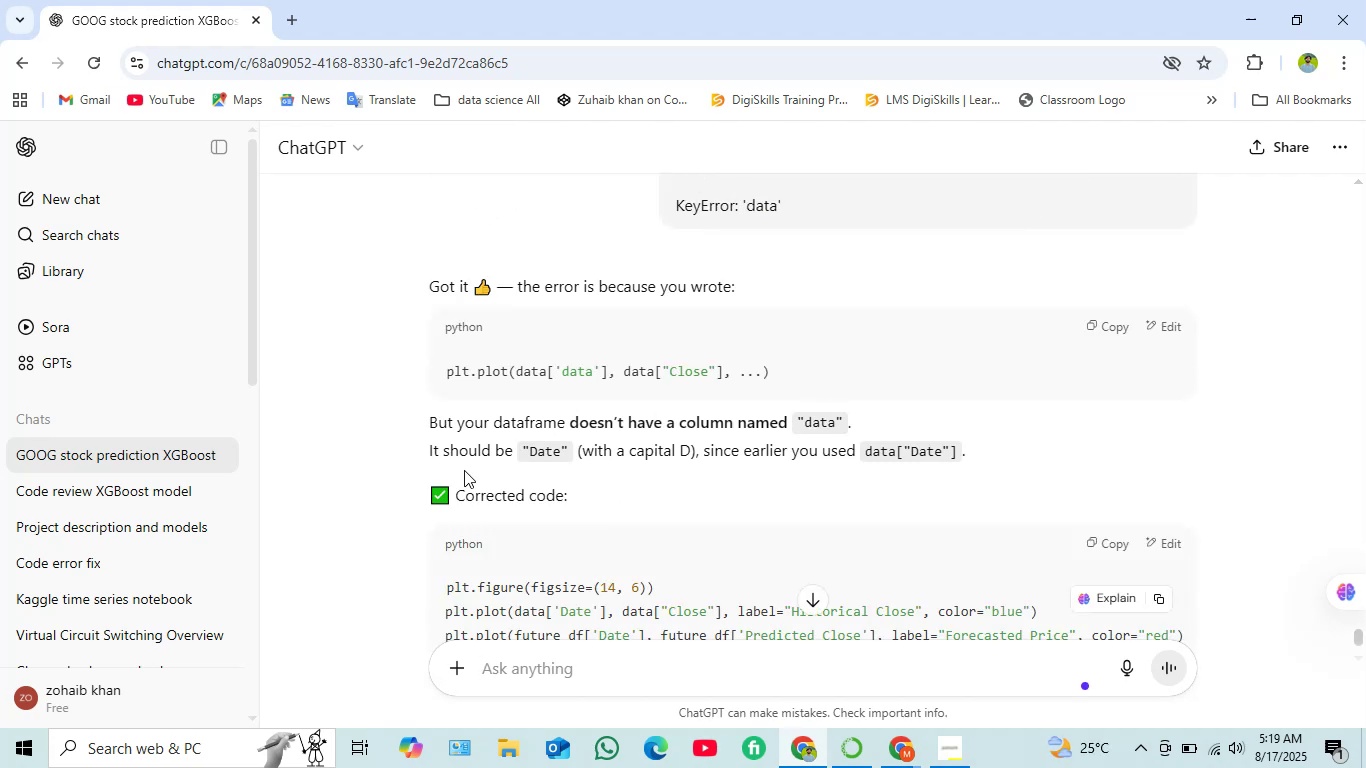 
scroll: coordinate [632, 471], scroll_direction: down, amount: 2.0
 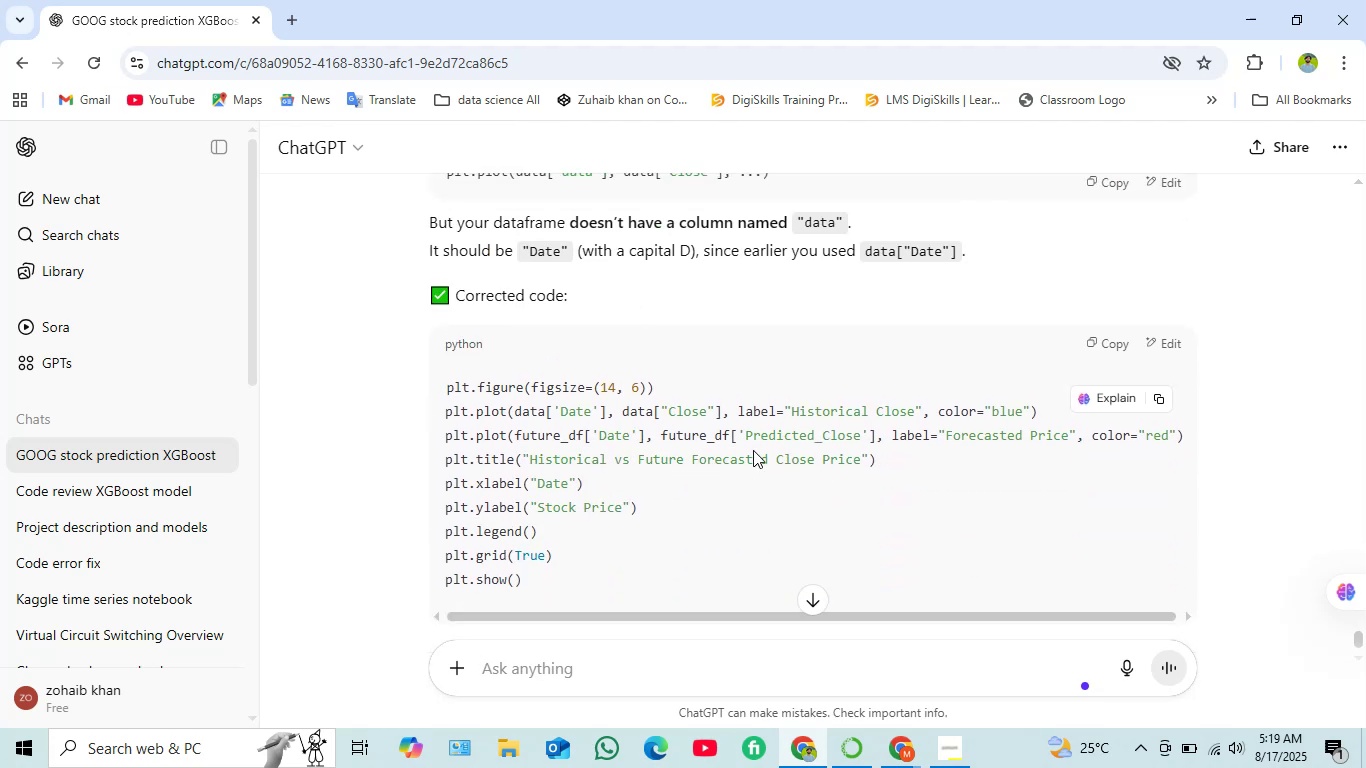 
wait(8.38)
 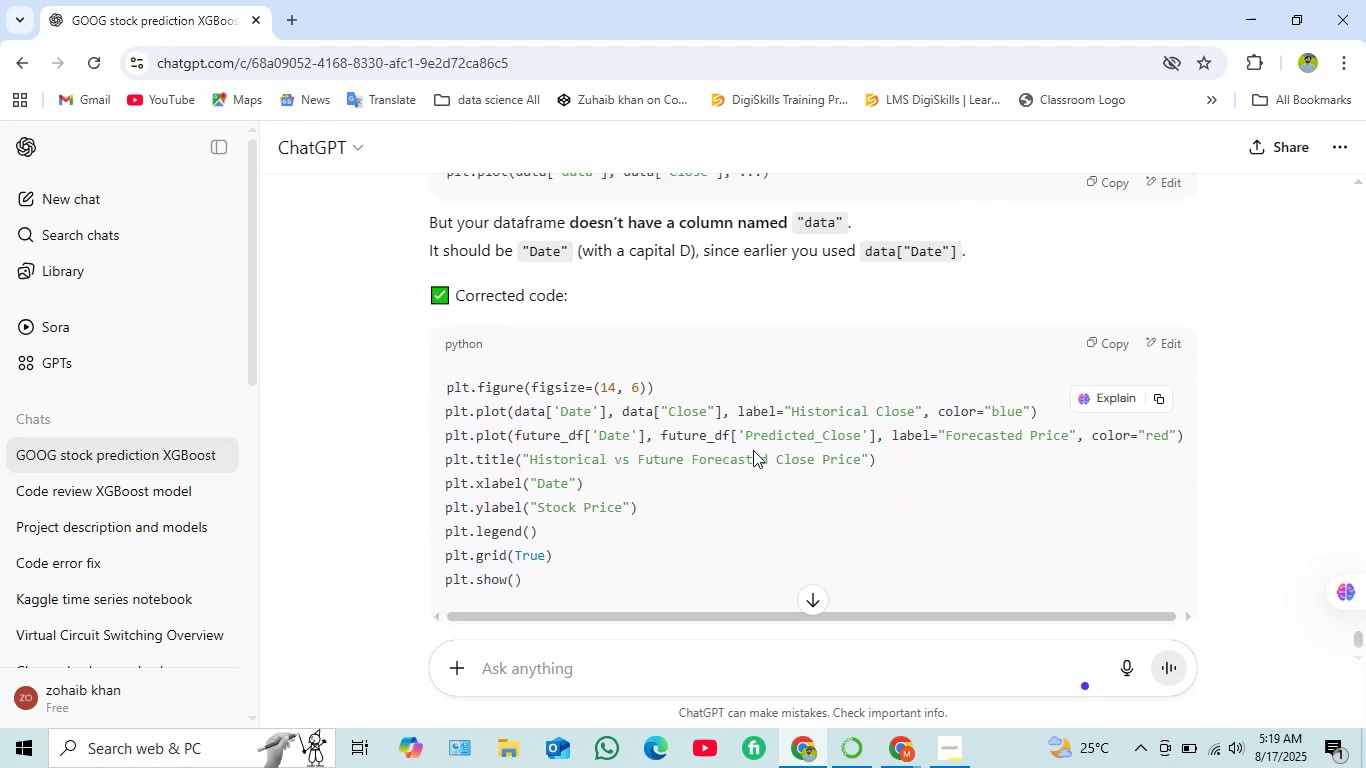 
left_click([1115, 348])
 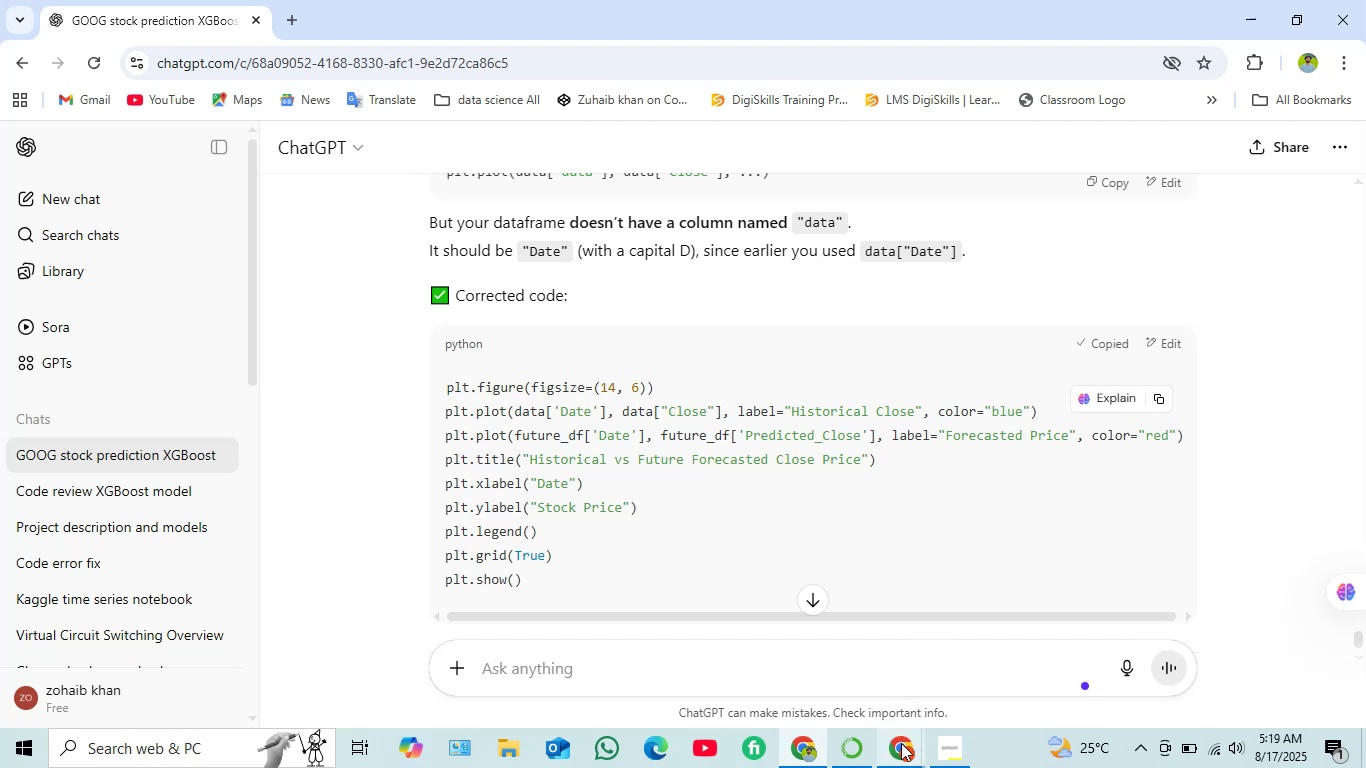 
left_click([899, 748])
 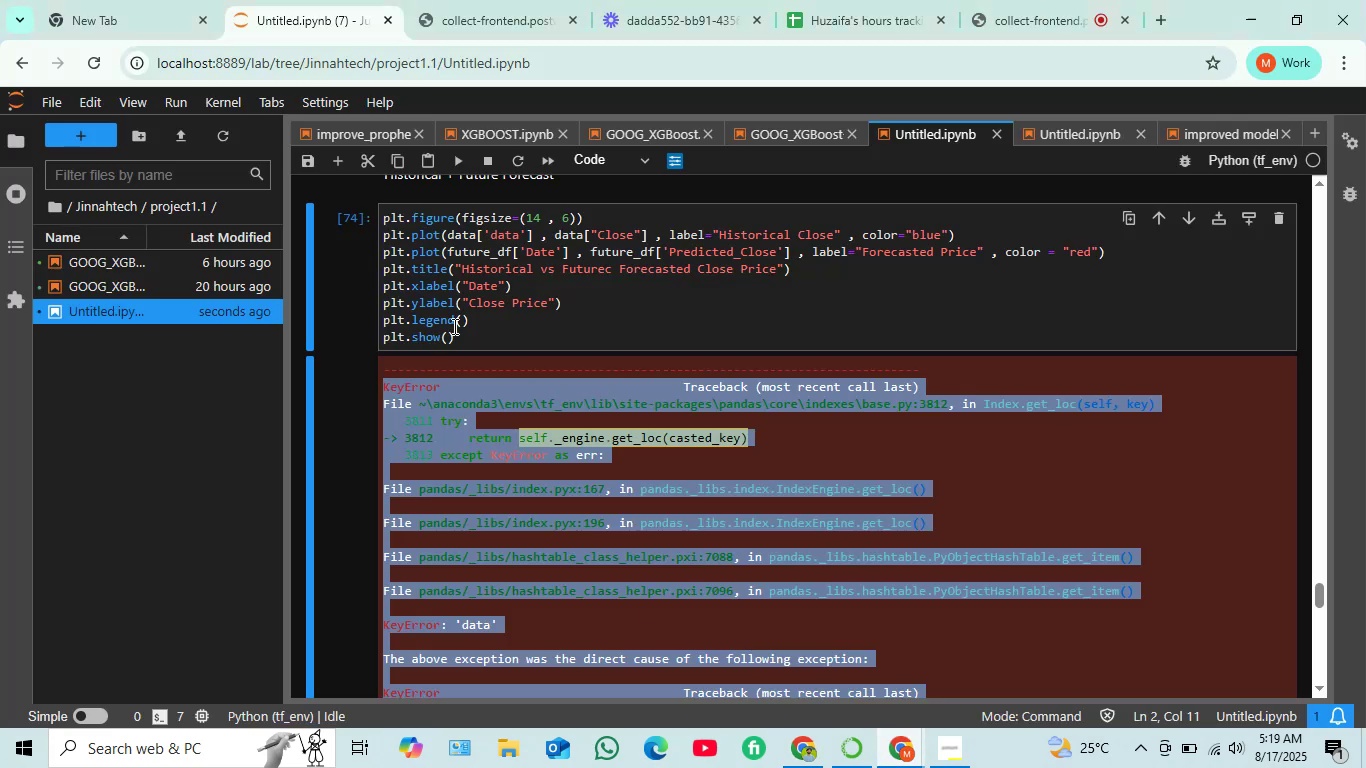 
left_click_drag(start_coordinate=[466, 339], to_coordinate=[375, 209])
 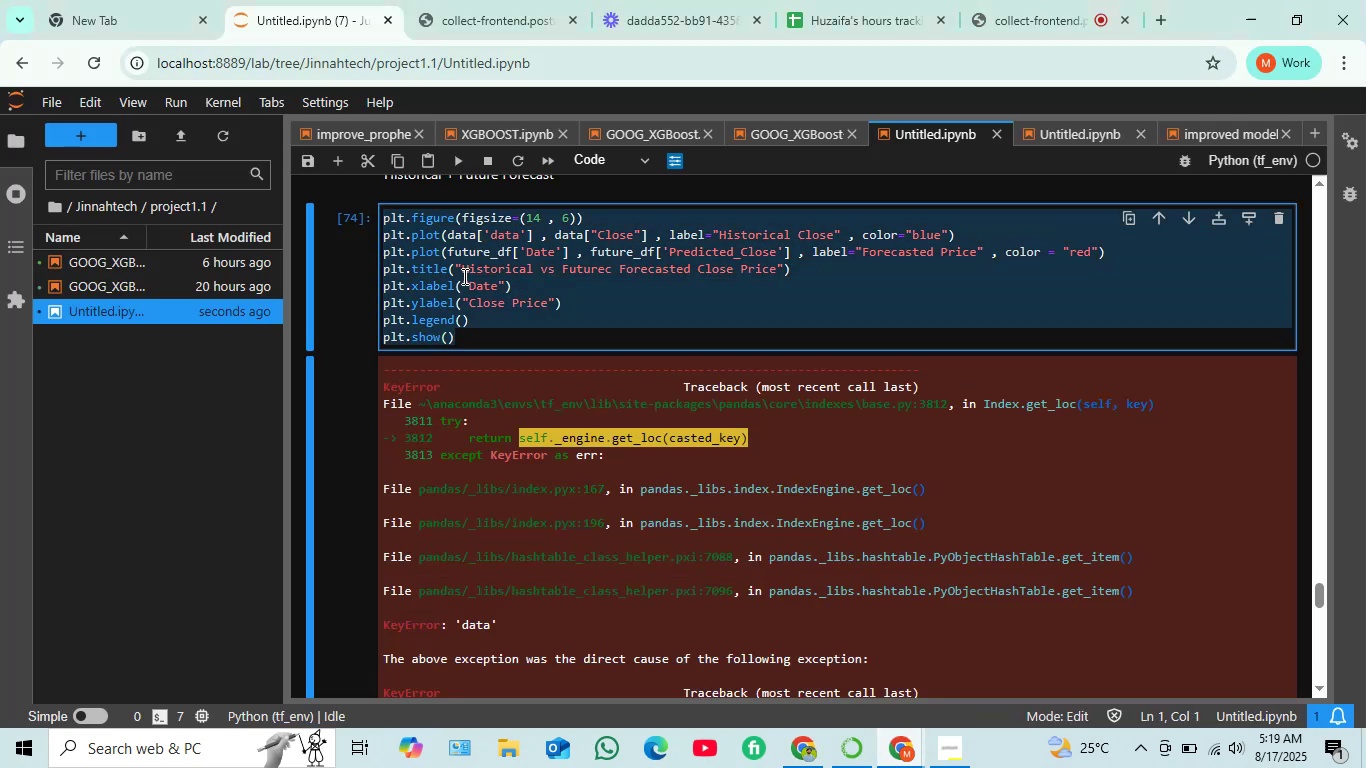 
key(Control+V)
 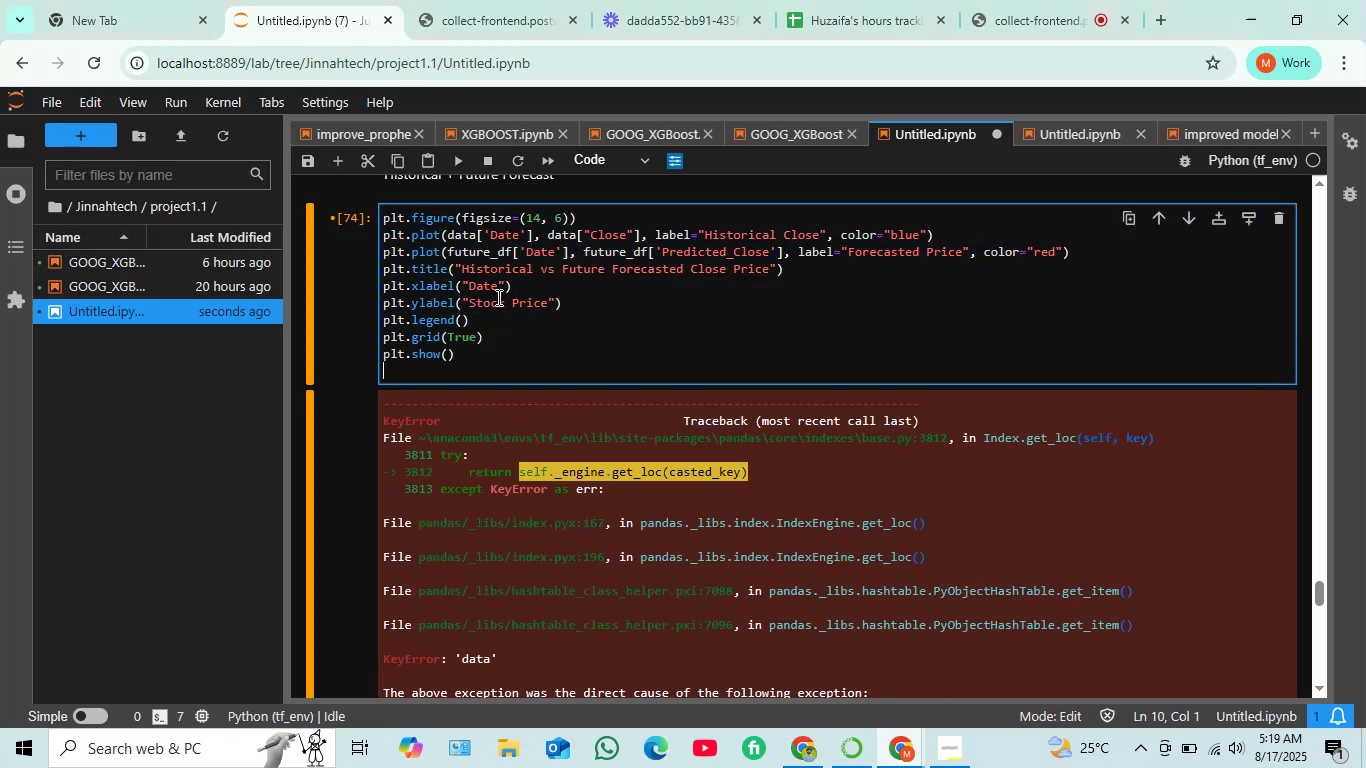 
key(Shift+Enter)
 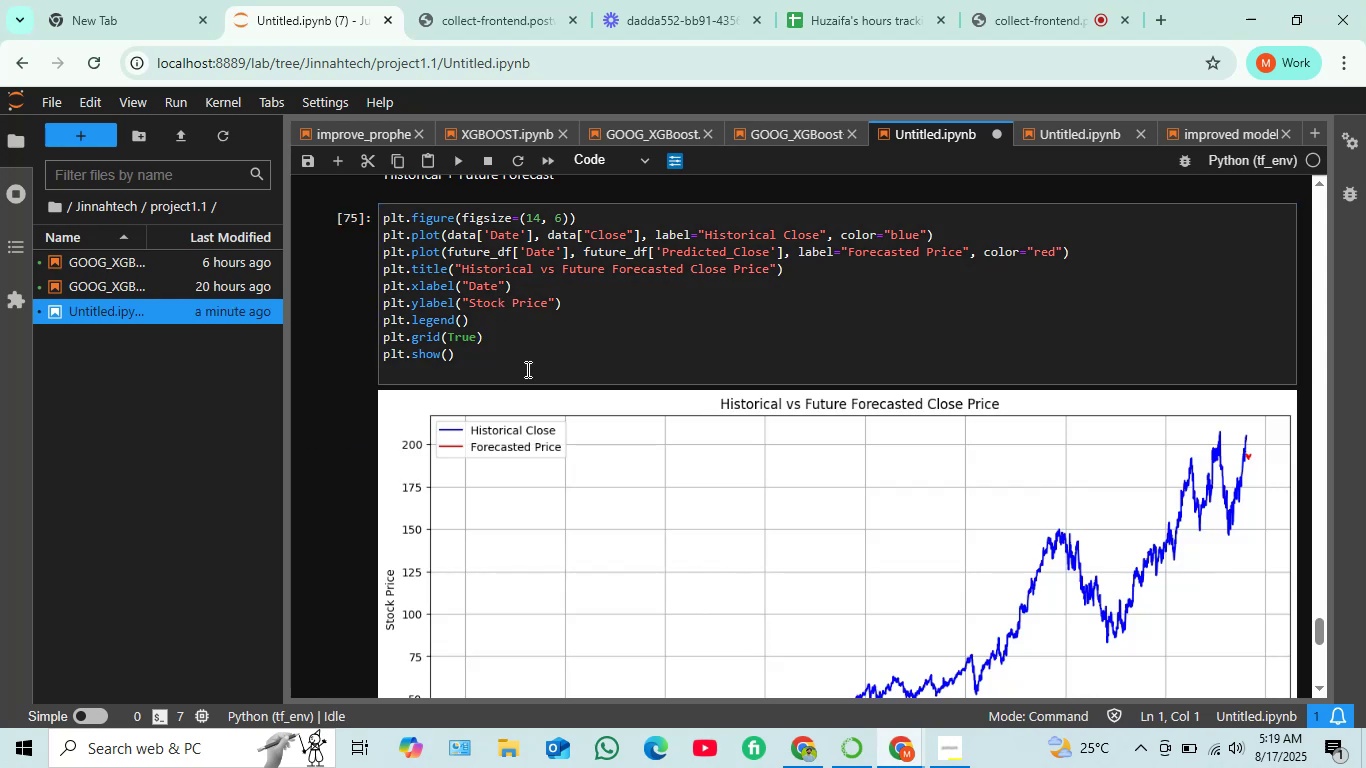 
scroll: coordinate [528, 379], scroll_direction: down, amount: 2.0
 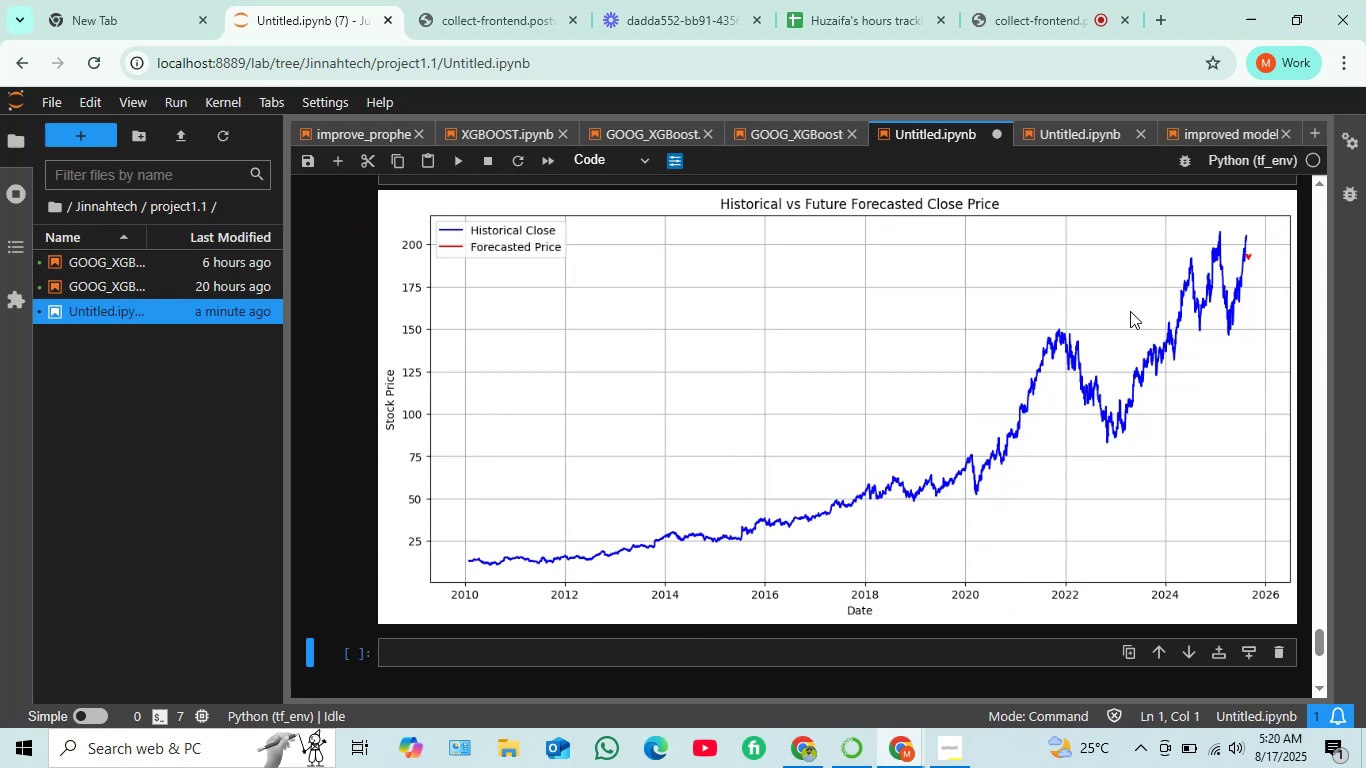 
scroll: coordinate [834, 366], scroll_direction: up, amount: 1.0
 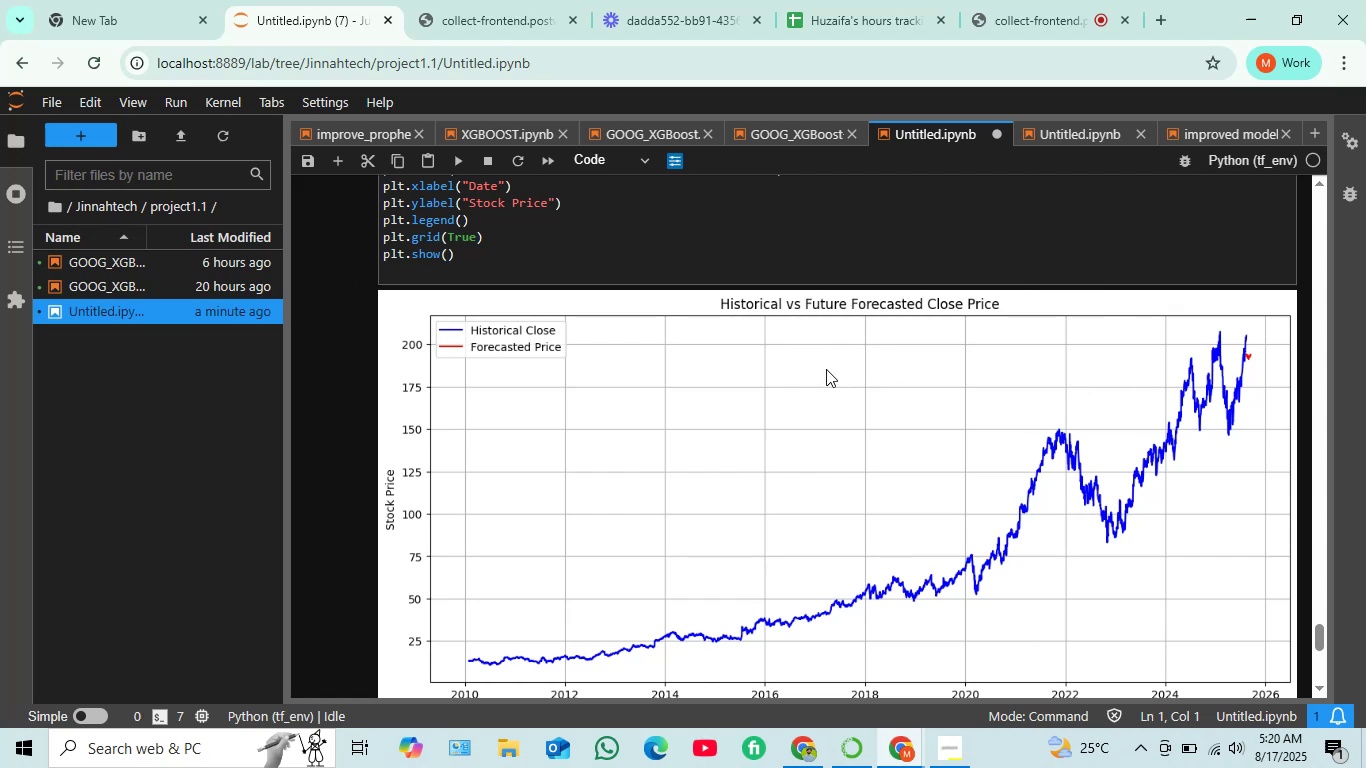 
wait(6.68)
 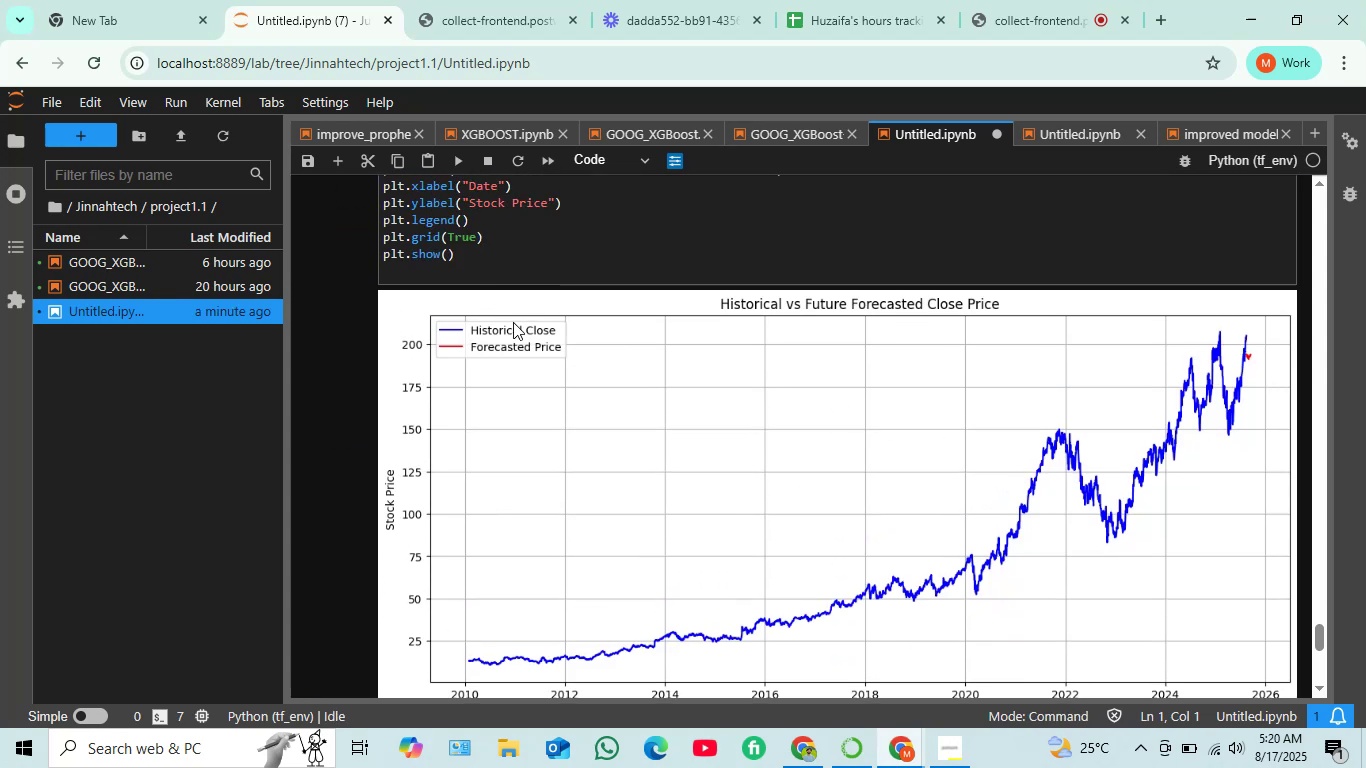 
scroll: coordinate [1041, 525], scroll_direction: down, amount: 1.0
 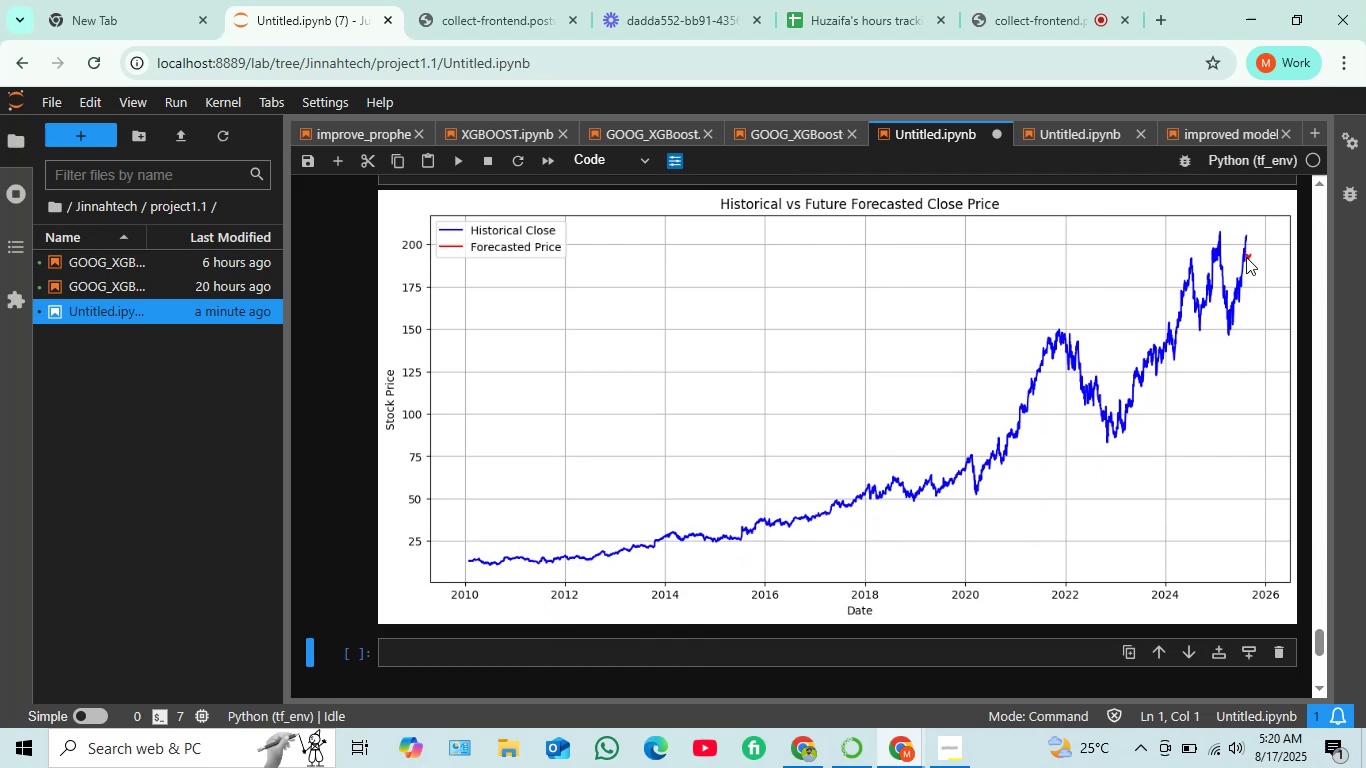 